 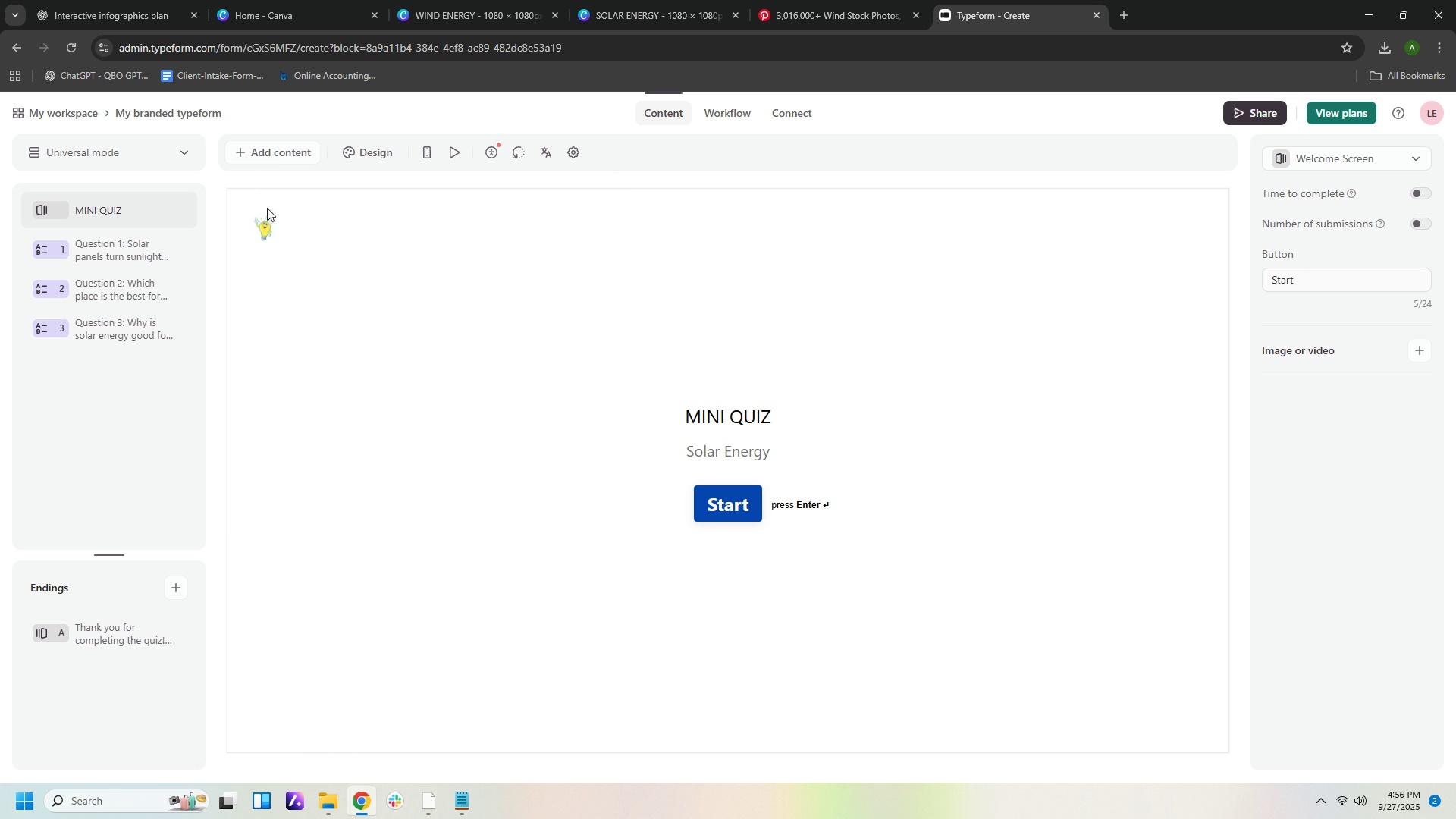 
scroll: coordinate [461, 276], scroll_direction: up, amount: 2.0
 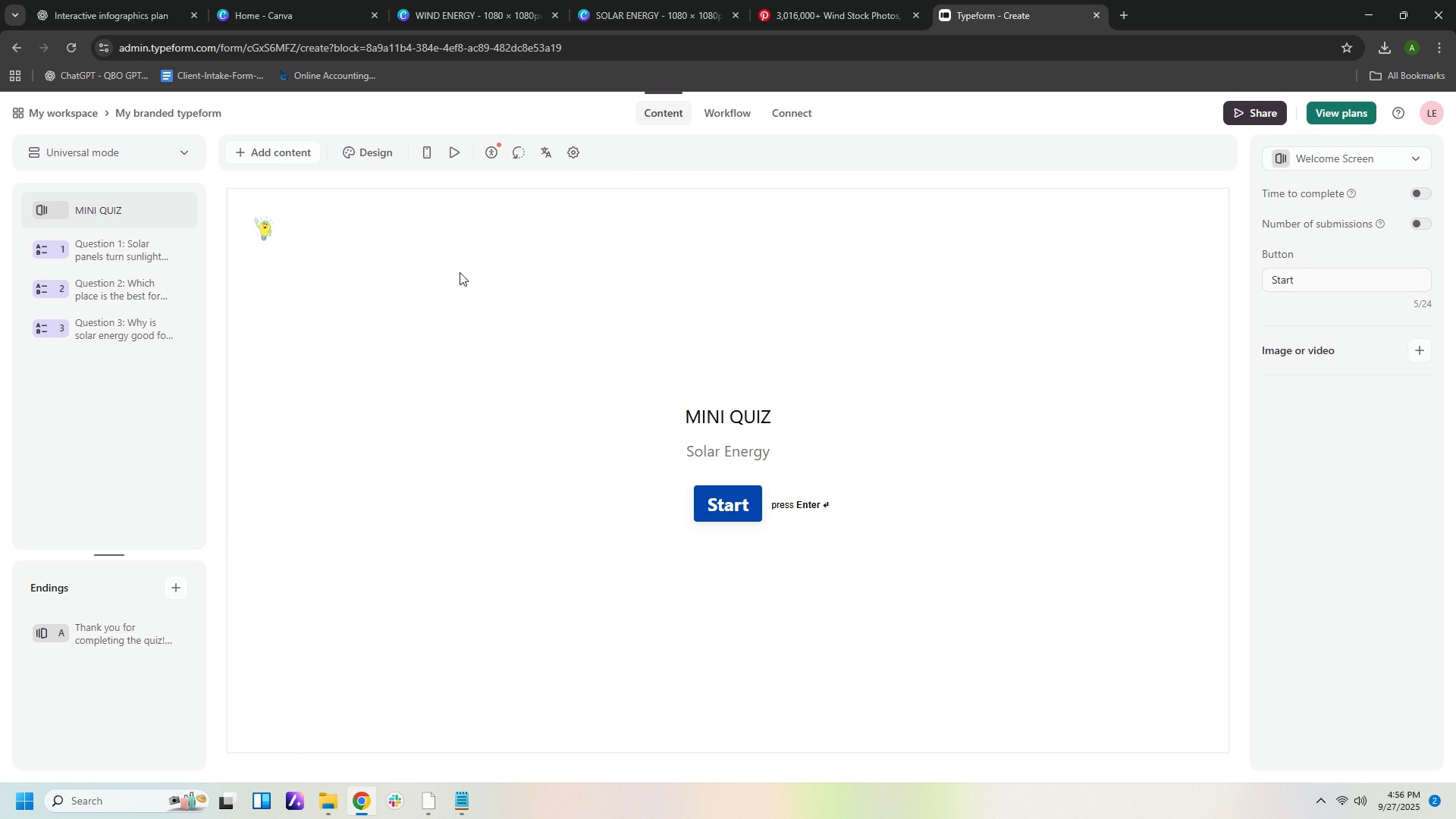 
scroll: coordinate [460, 272], scroll_direction: down, amount: 1.0
 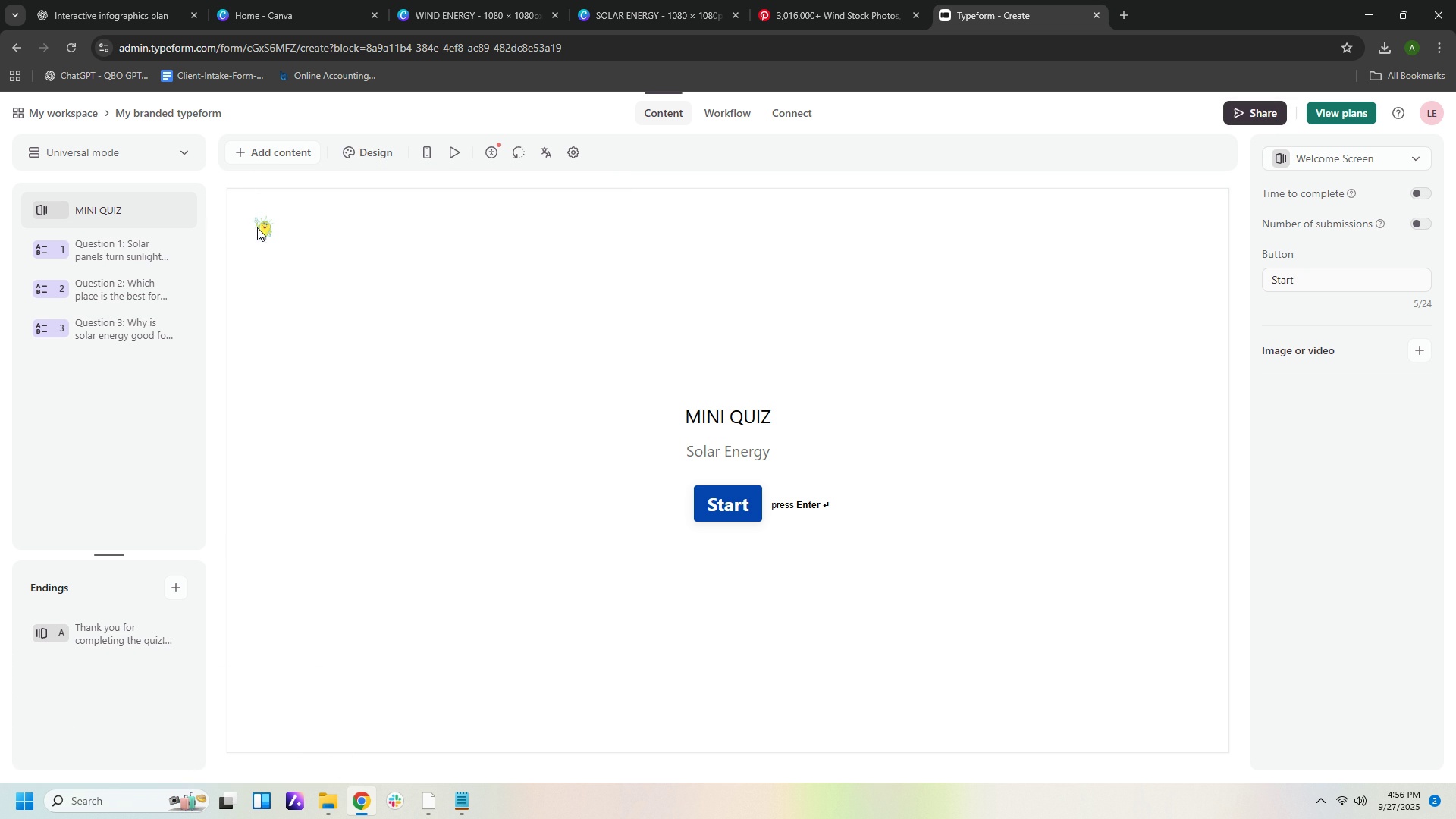 
left_click([260, 228])
 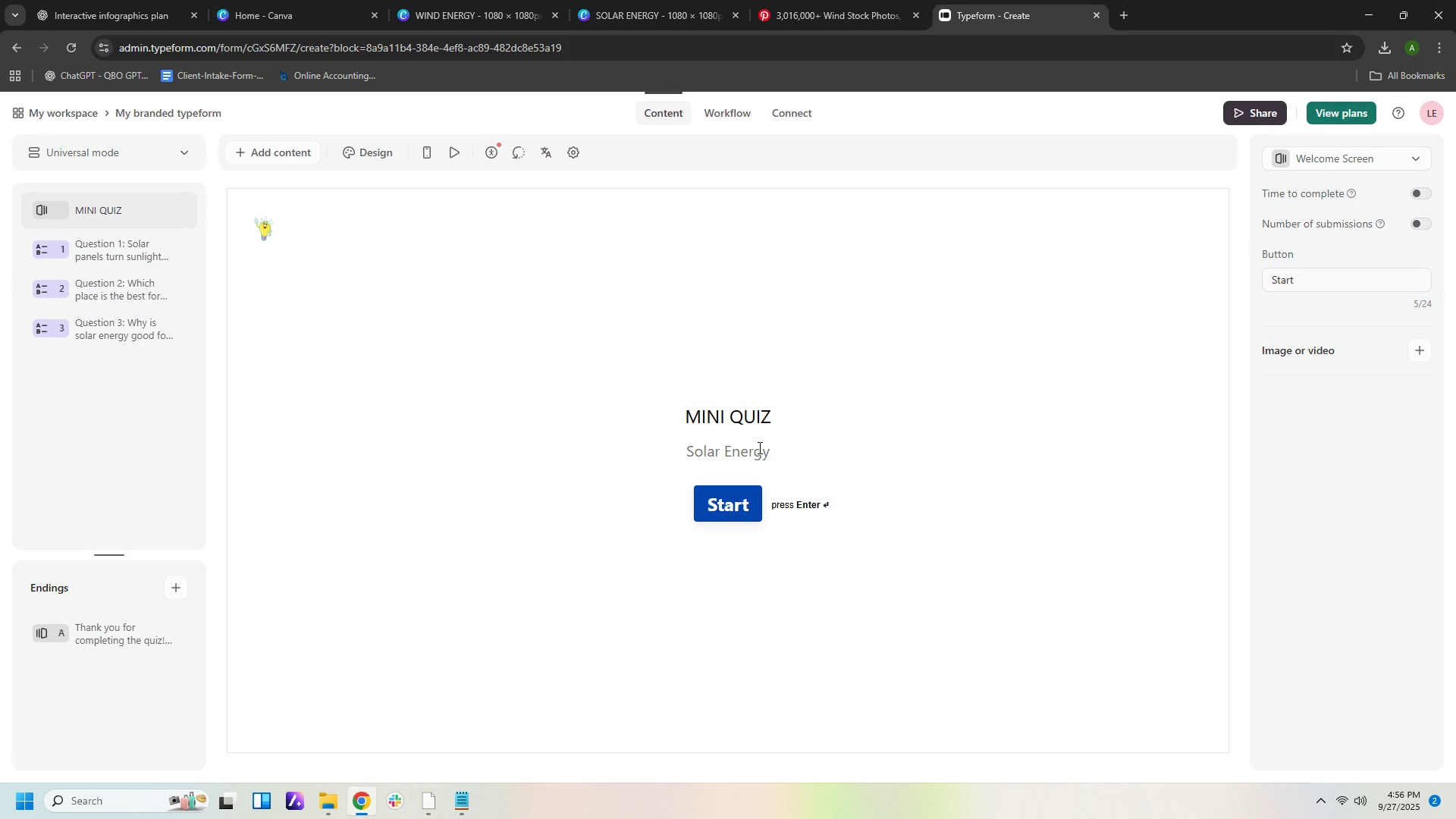 
scroll: coordinate [920, 555], scroll_direction: down, amount: 5.0
 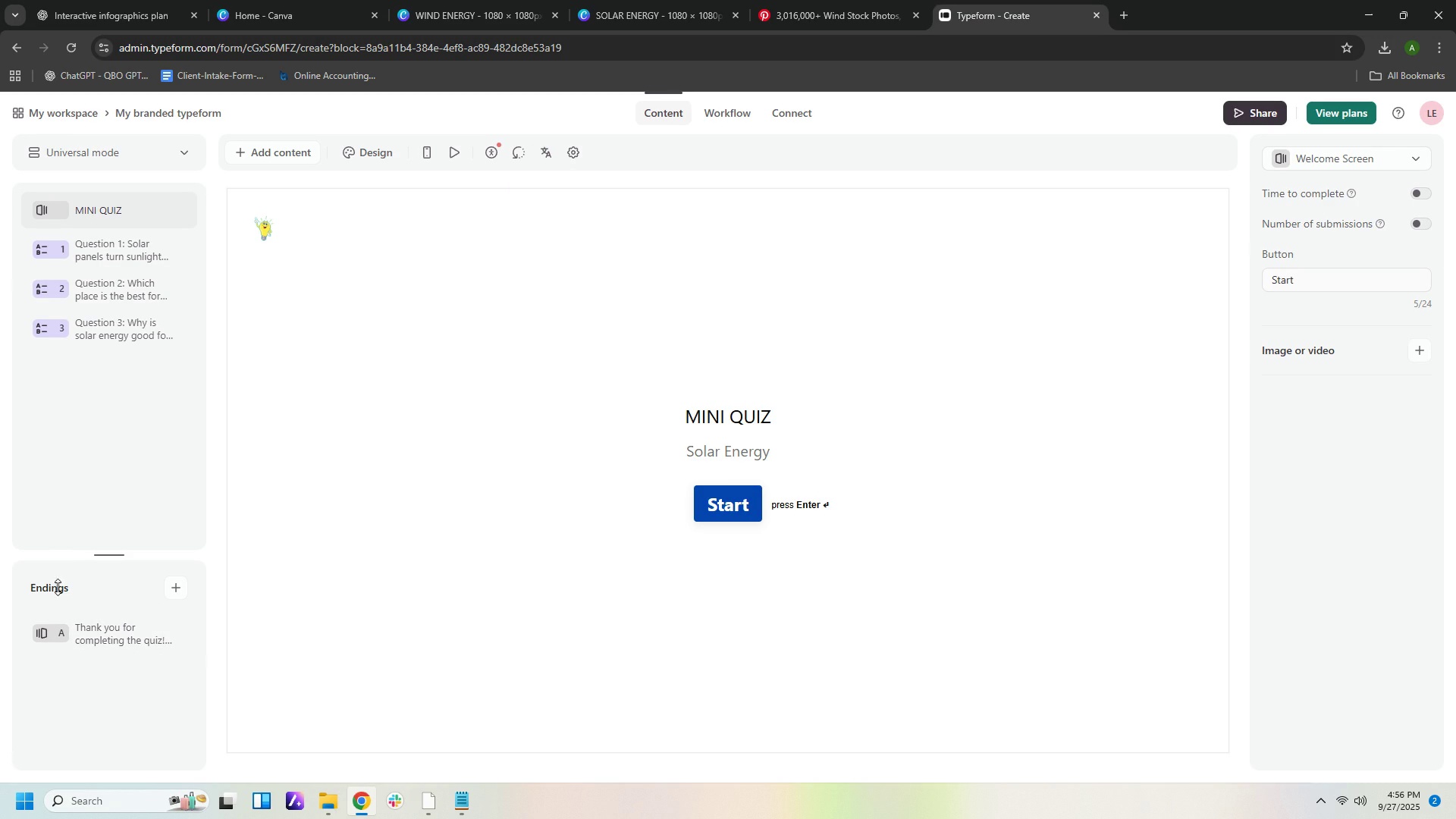 
left_click([105, 638])
 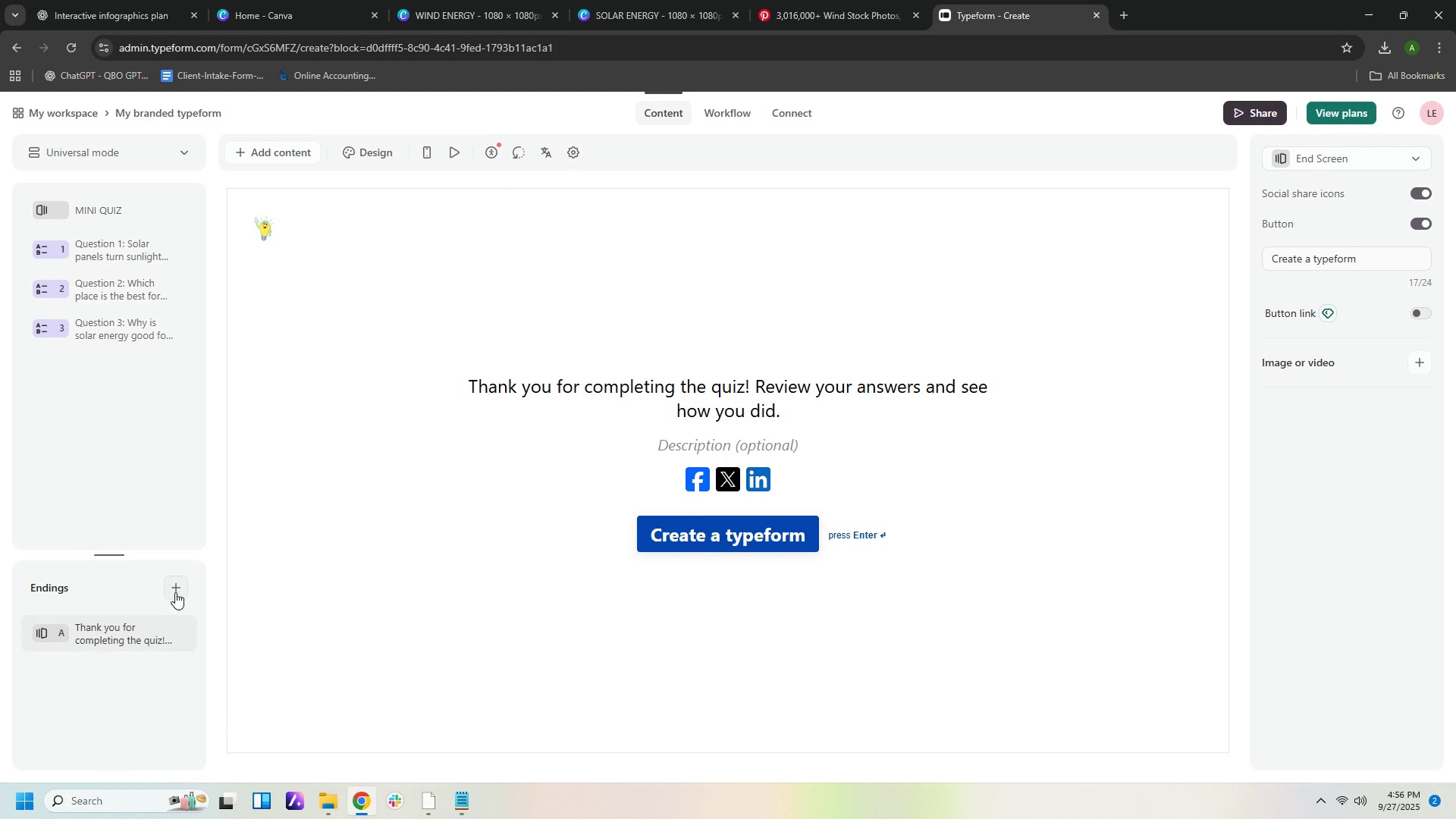 
left_click([175, 592])
 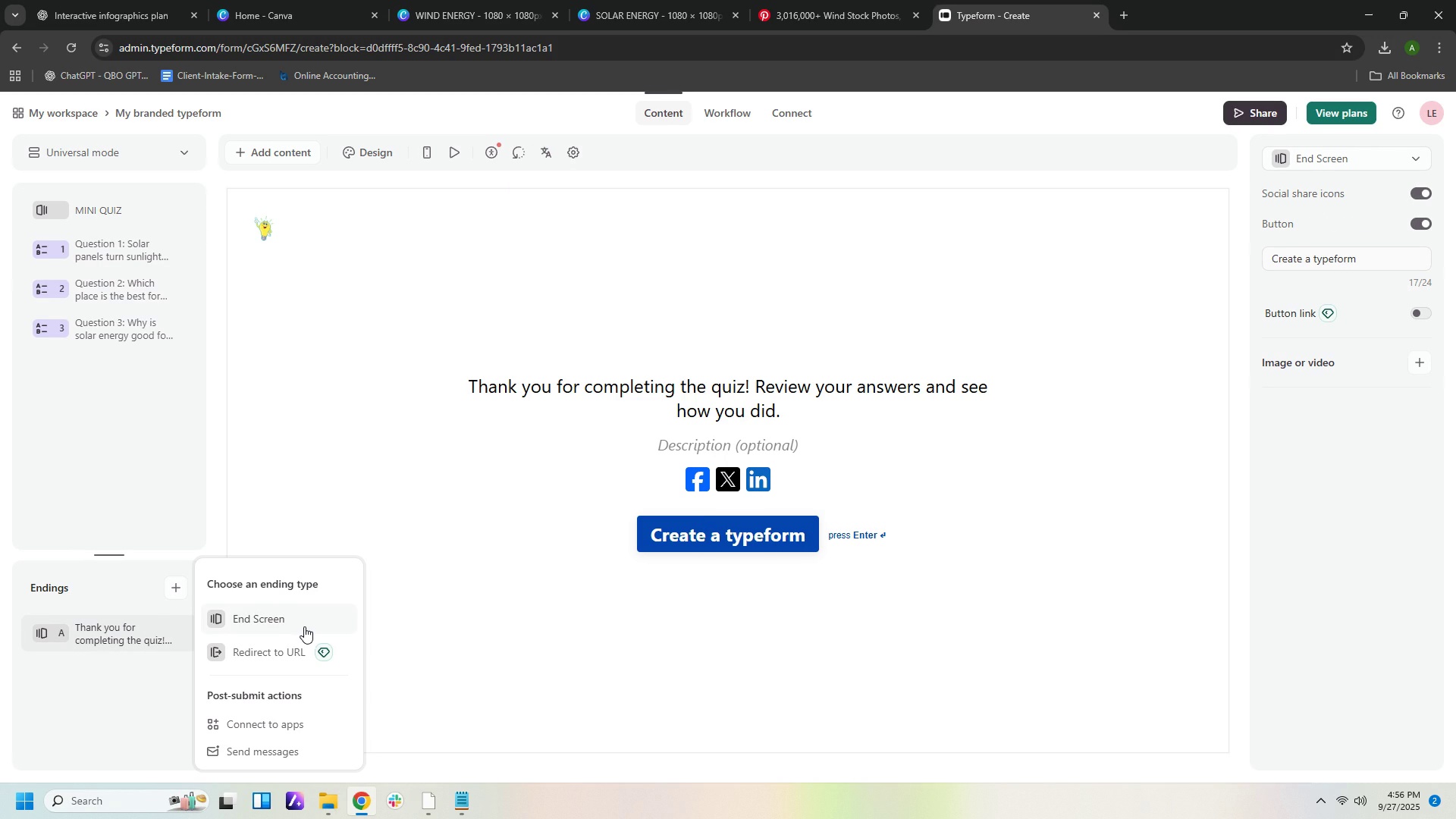 
left_click([304, 622])
 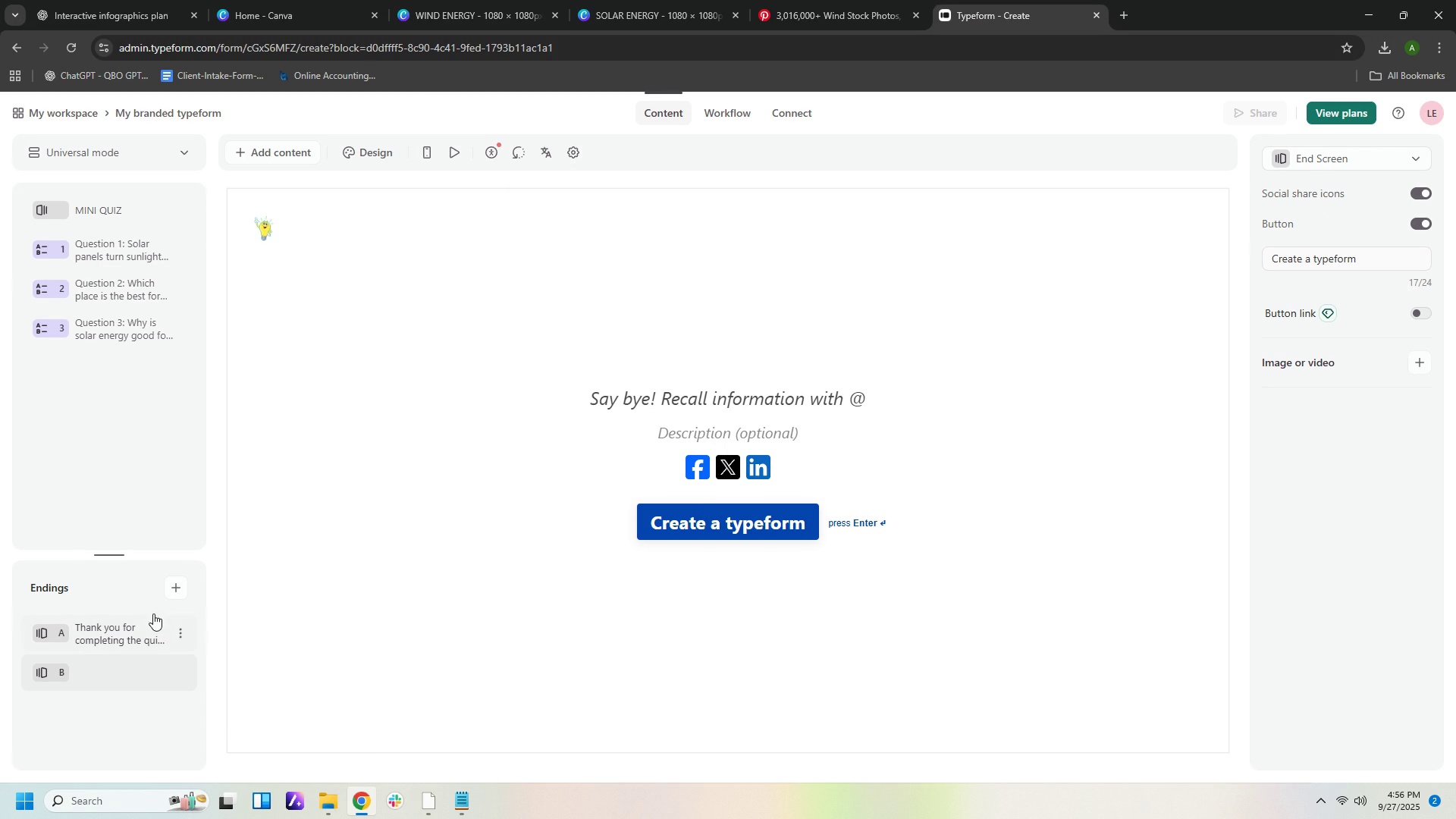 
left_click([176, 595])
 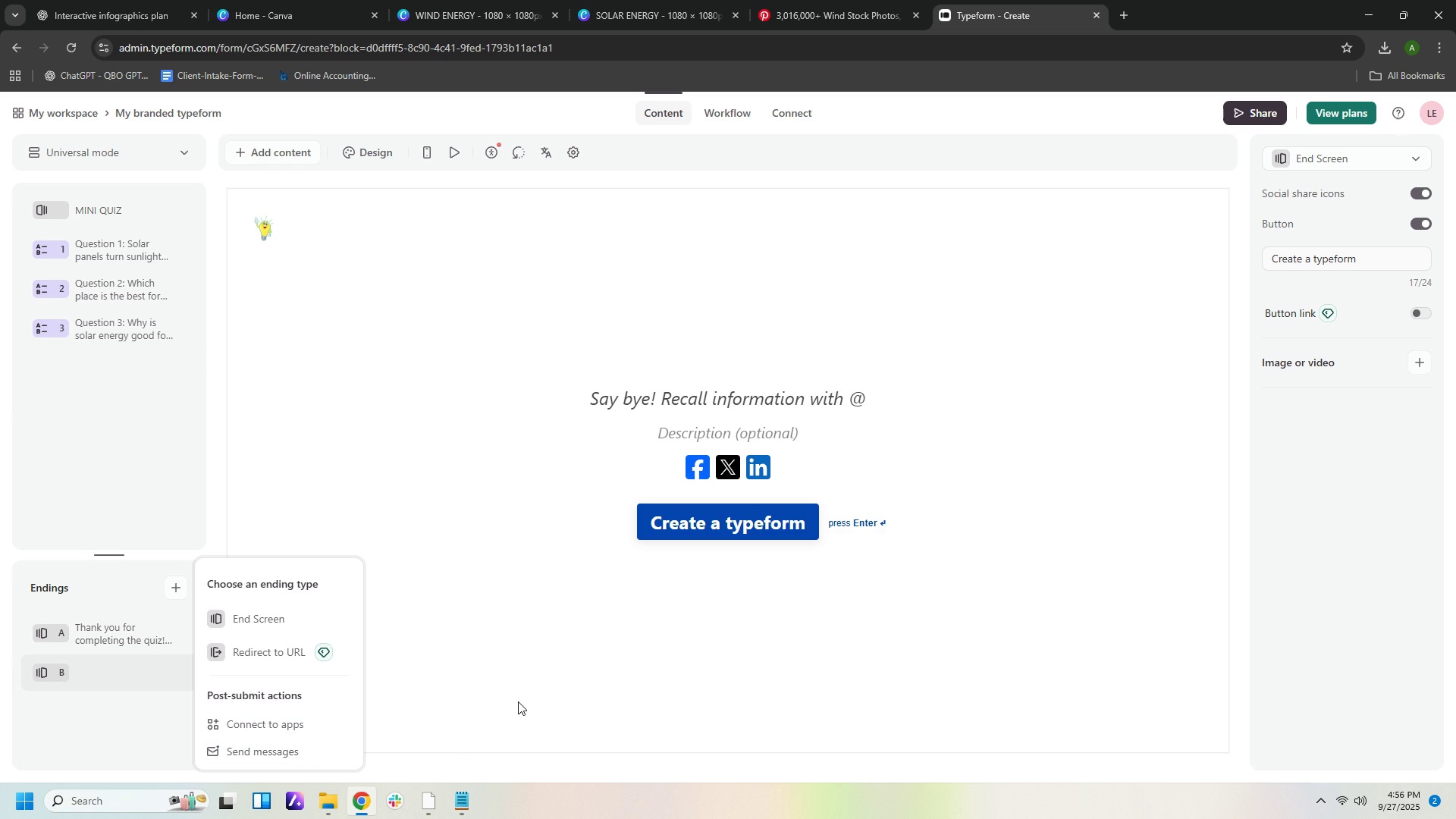 
wait(5.53)
 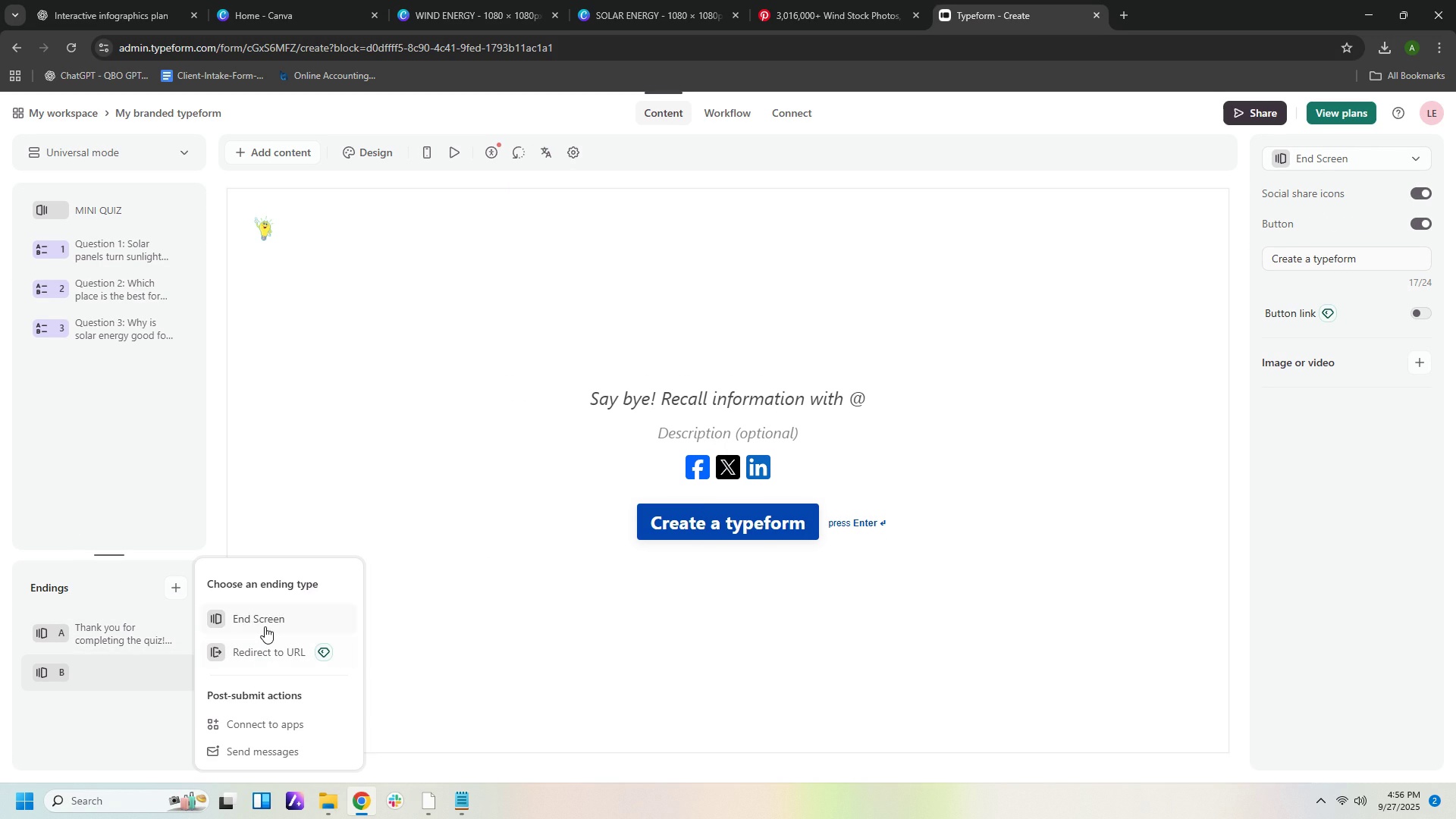 
left_click([102, 263])
 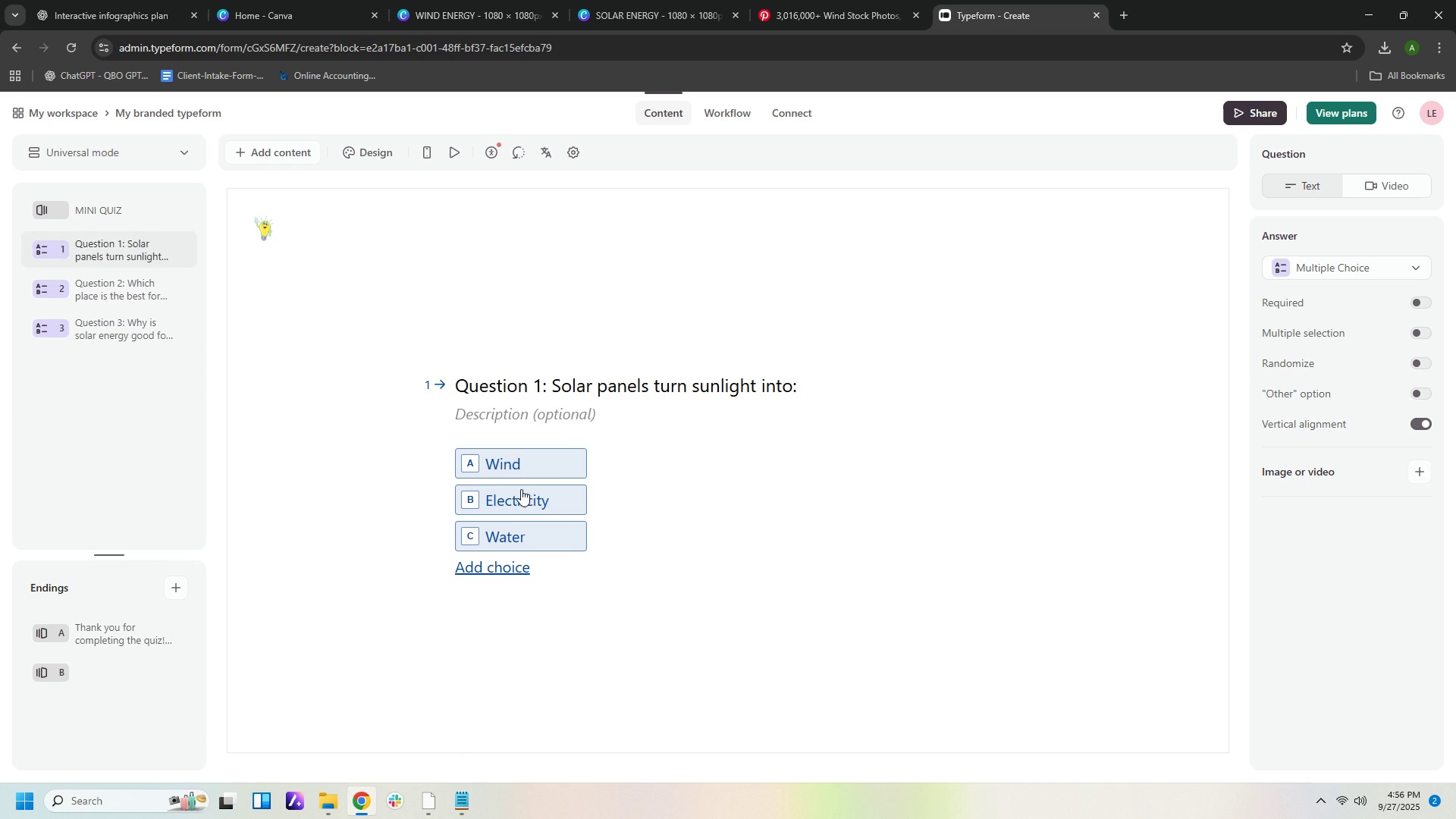 
left_click([524, 497])
 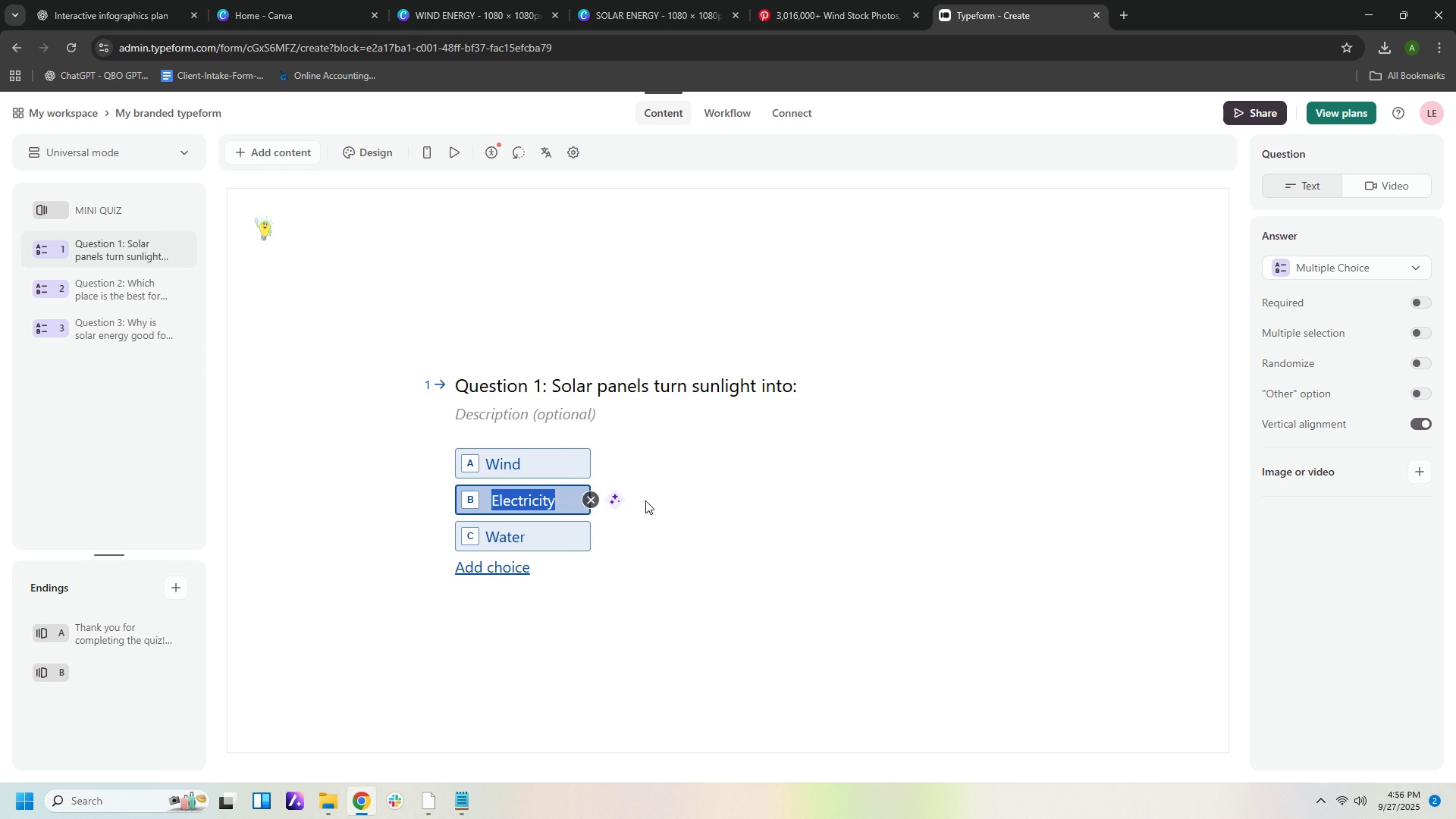 
left_click([645, 500])
 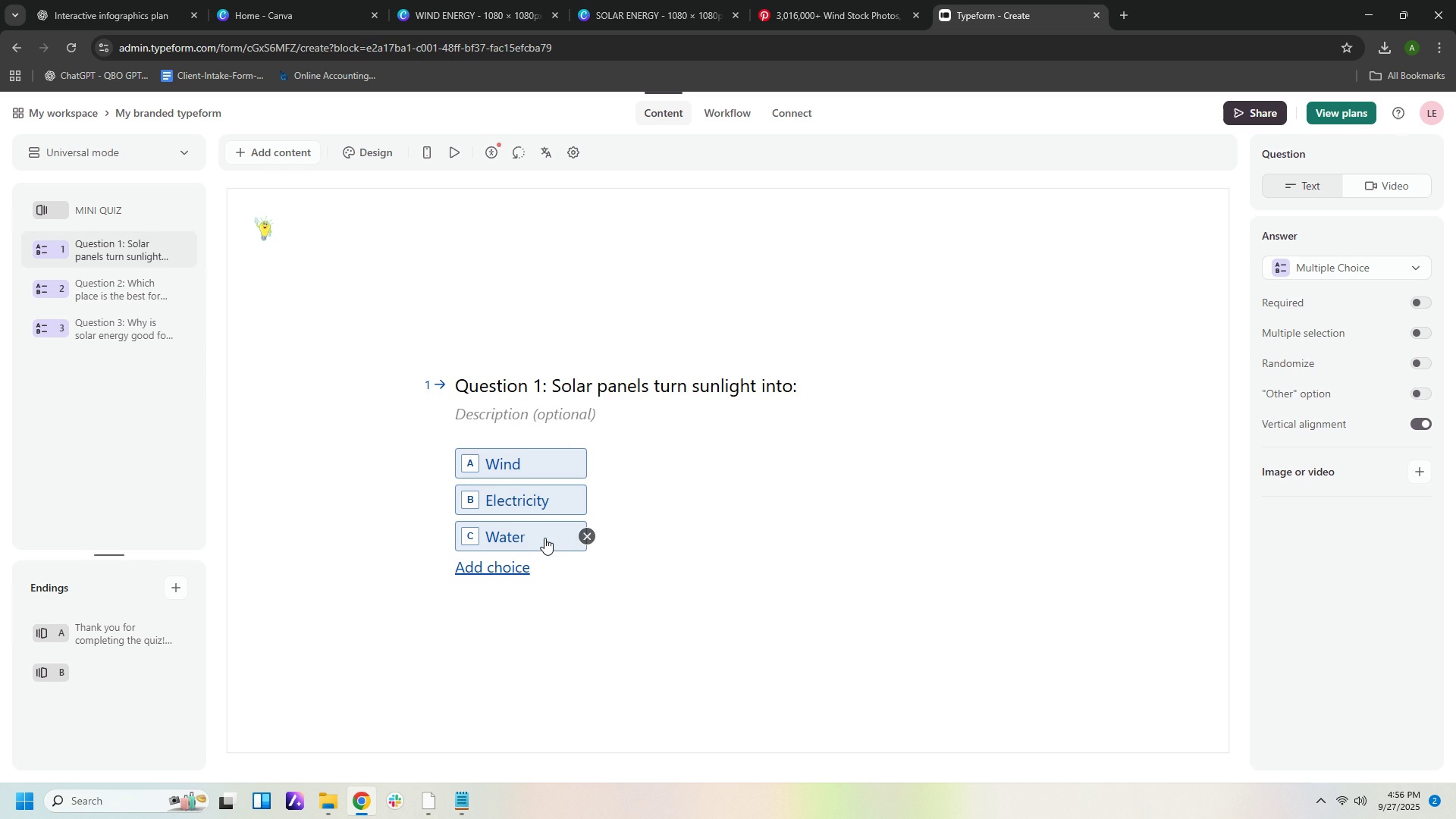 
left_click([544, 538])
 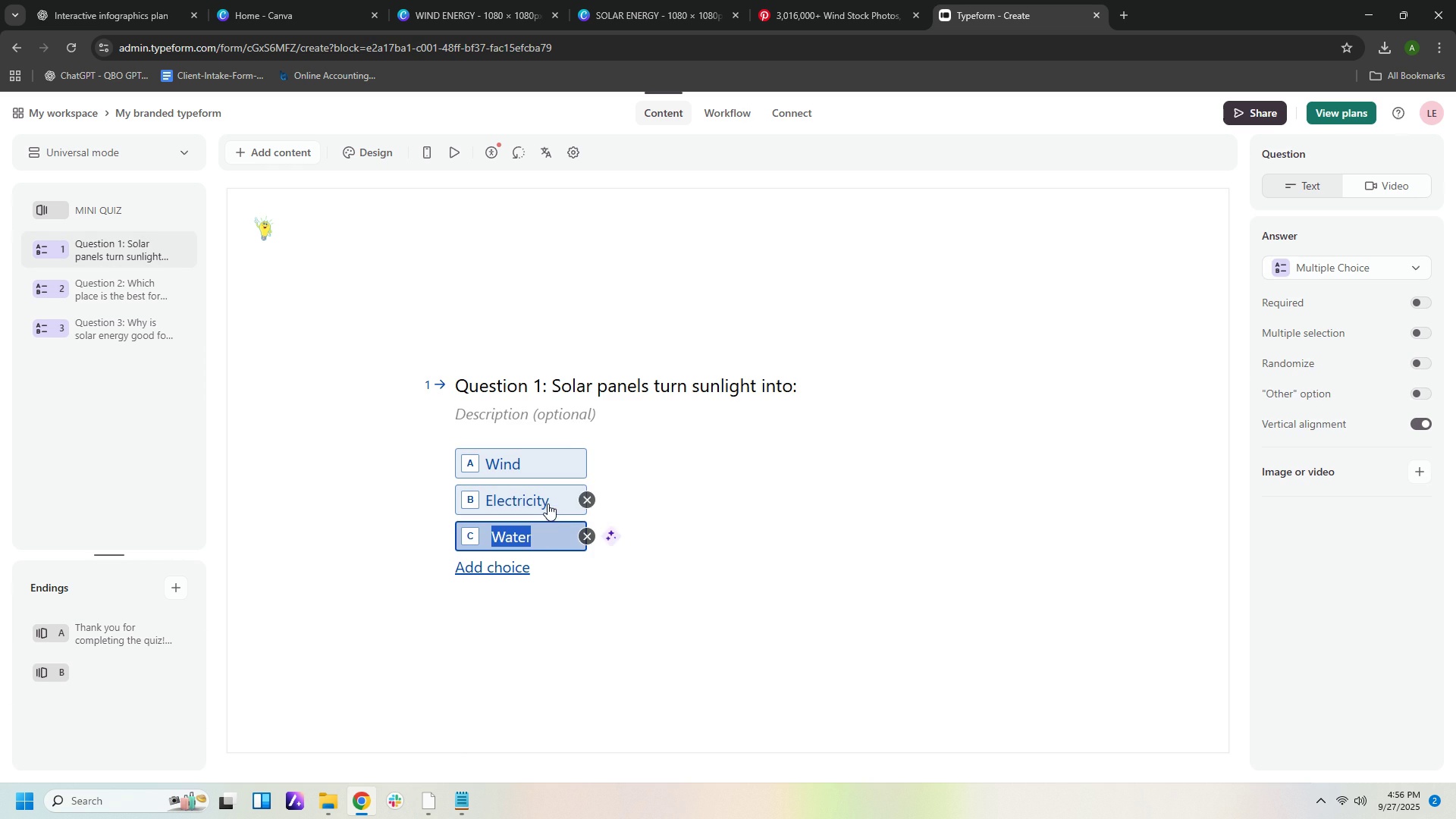 
left_click([548, 504])
 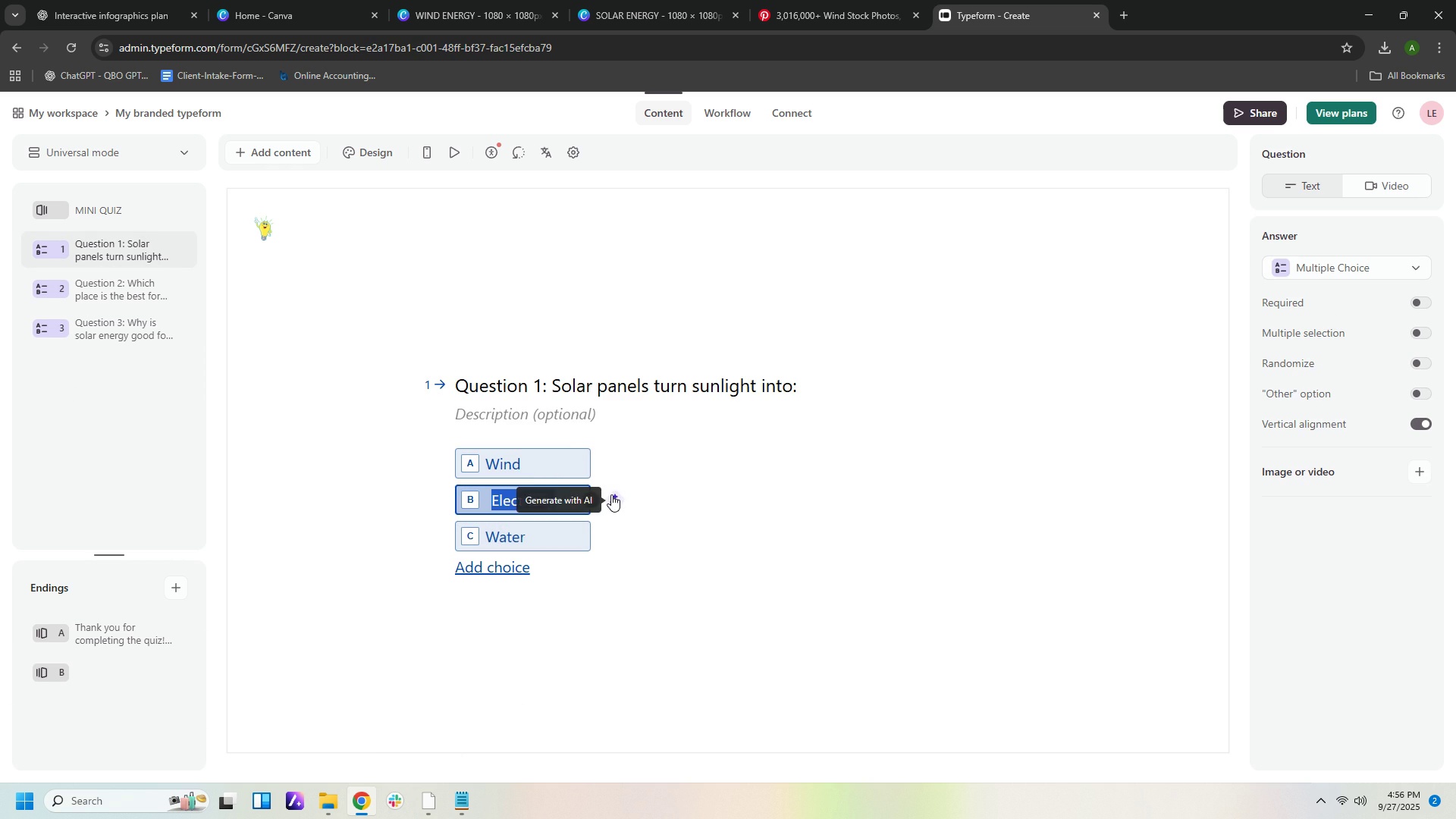 
left_click([612, 495])
 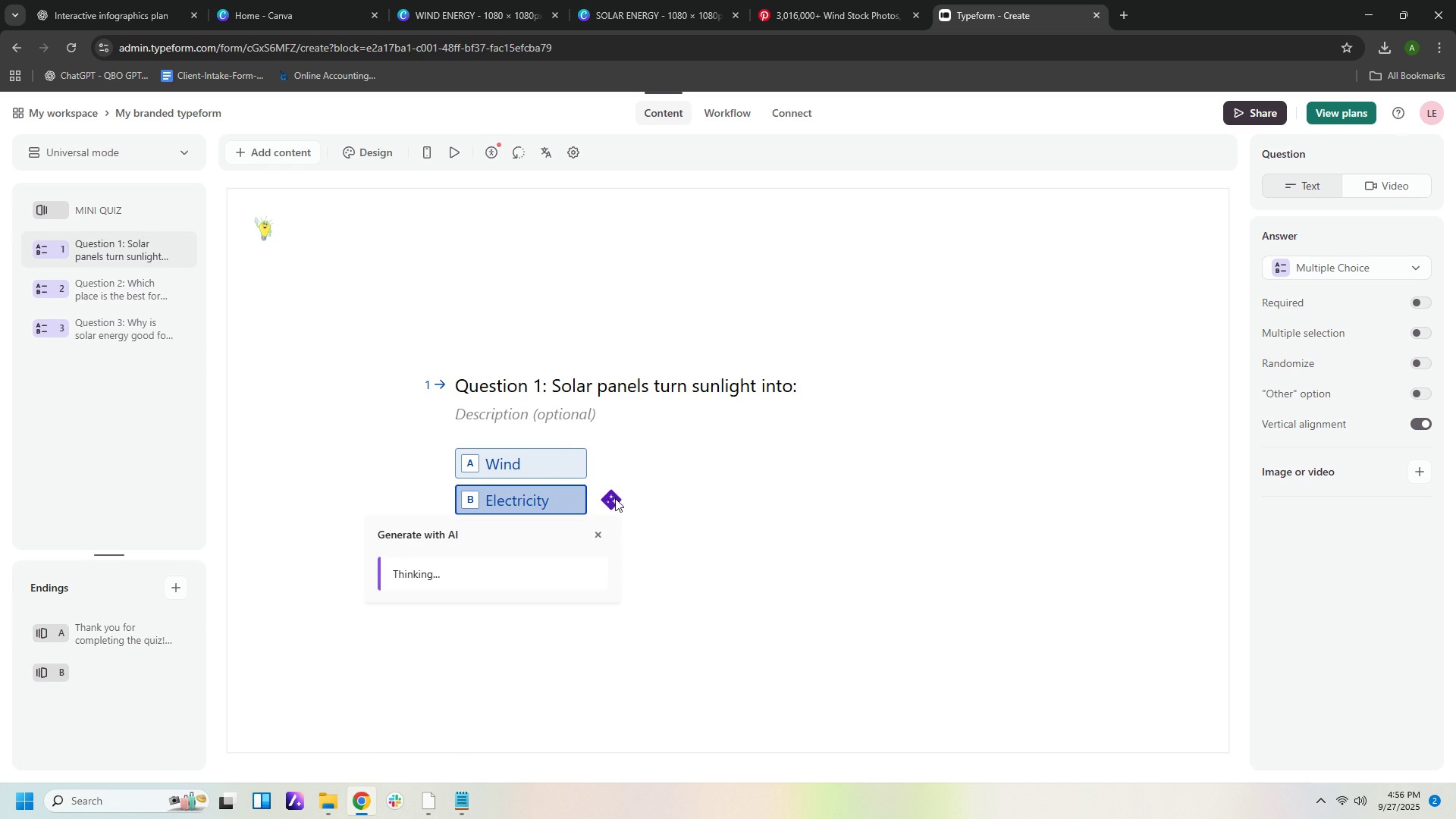 
mouse_move([683, 573])
 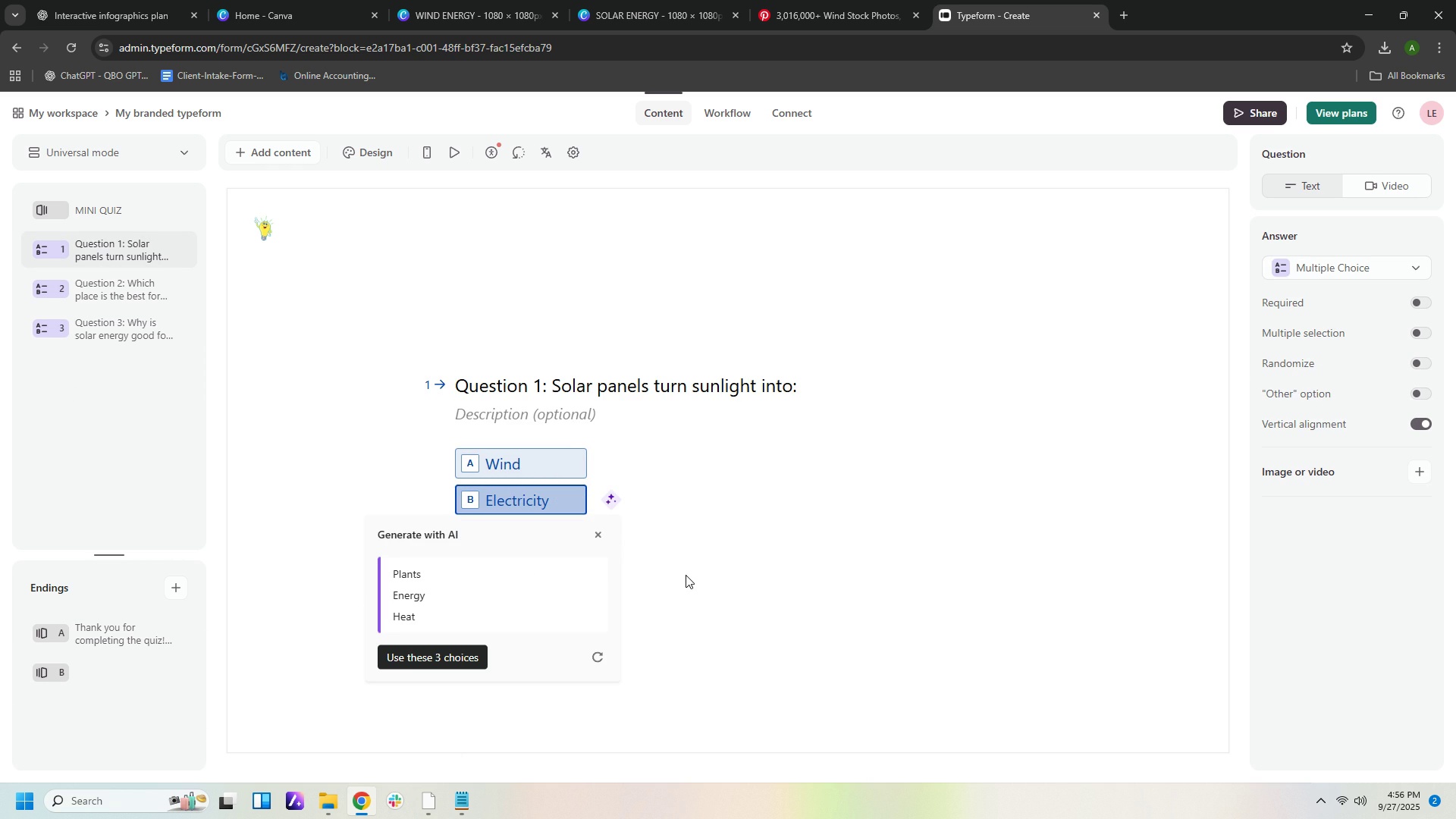 
mouse_move([667, 569])
 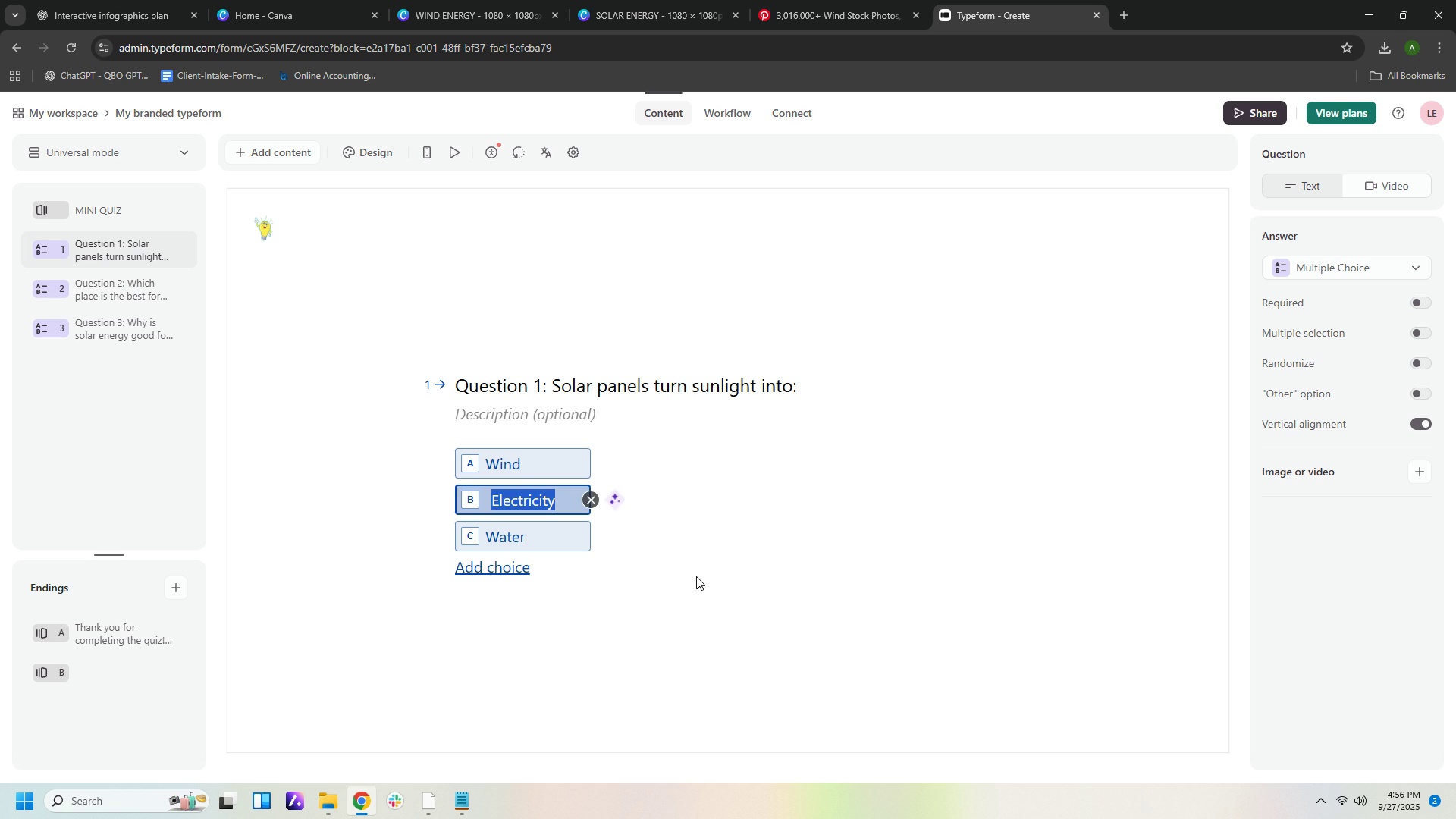 
left_click([700, 576])
 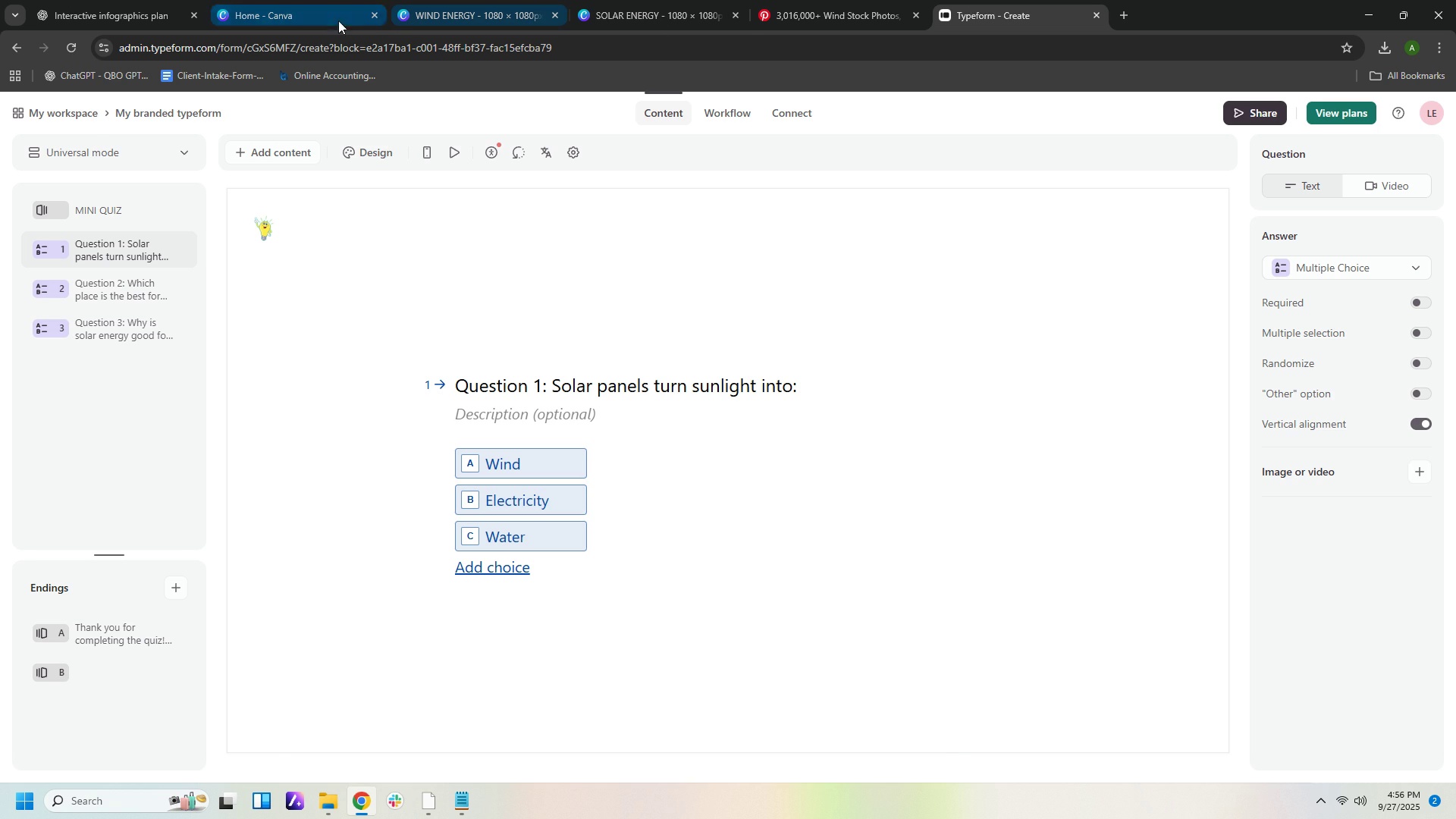 
left_click([693, 18])
 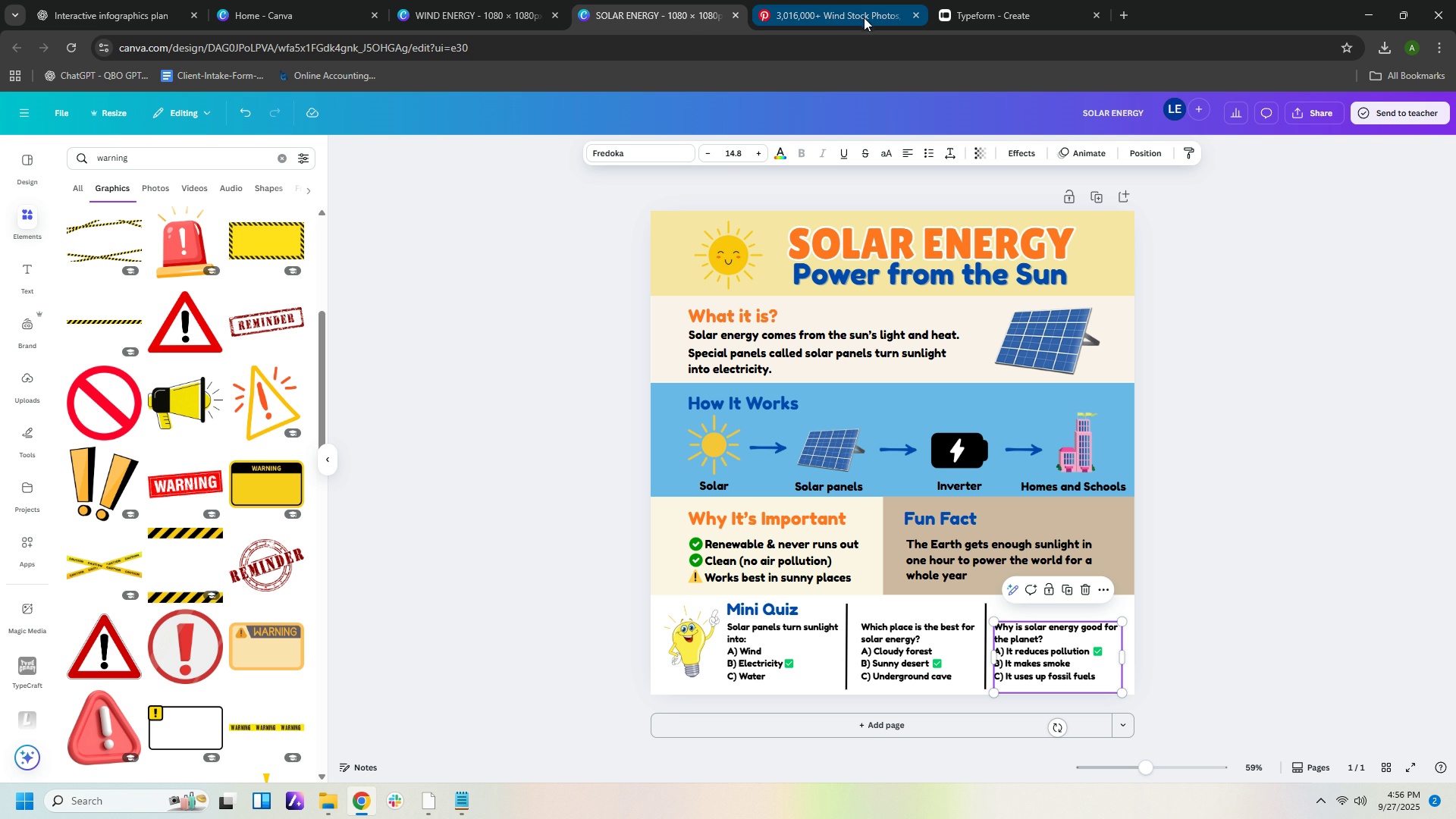 
left_click([995, 6])
 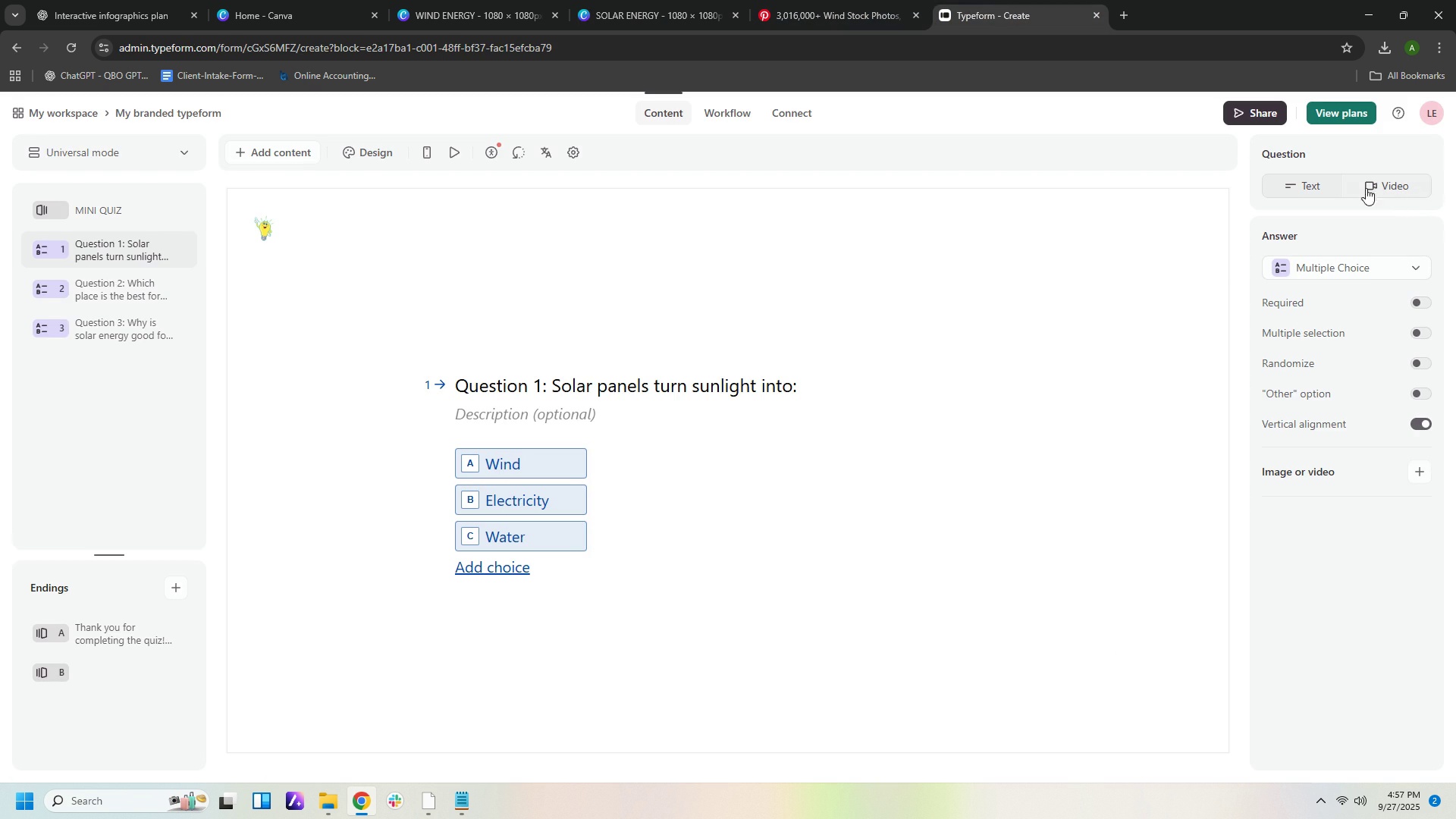 
left_click([1322, 185])
 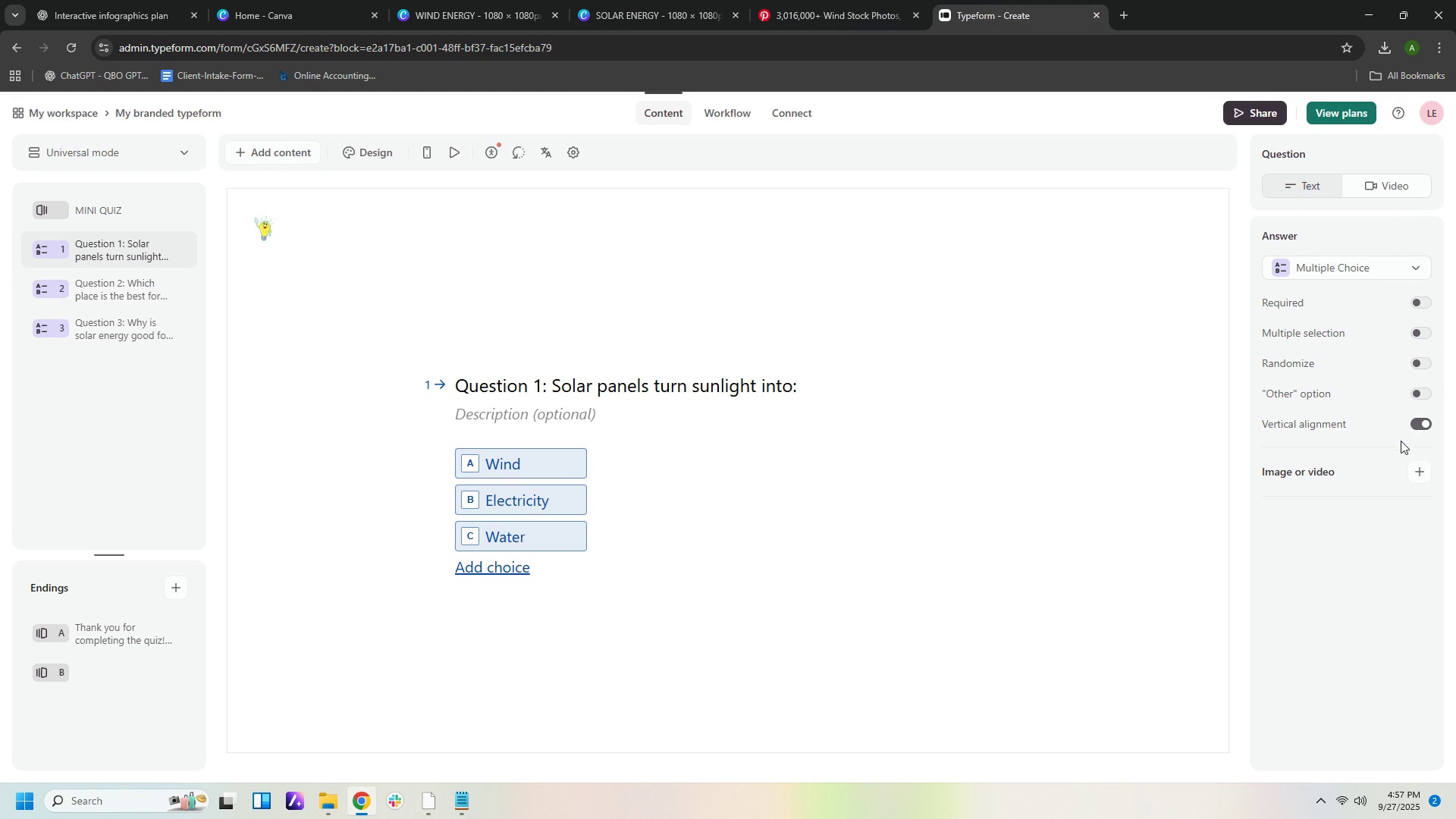 
wait(7.4)
 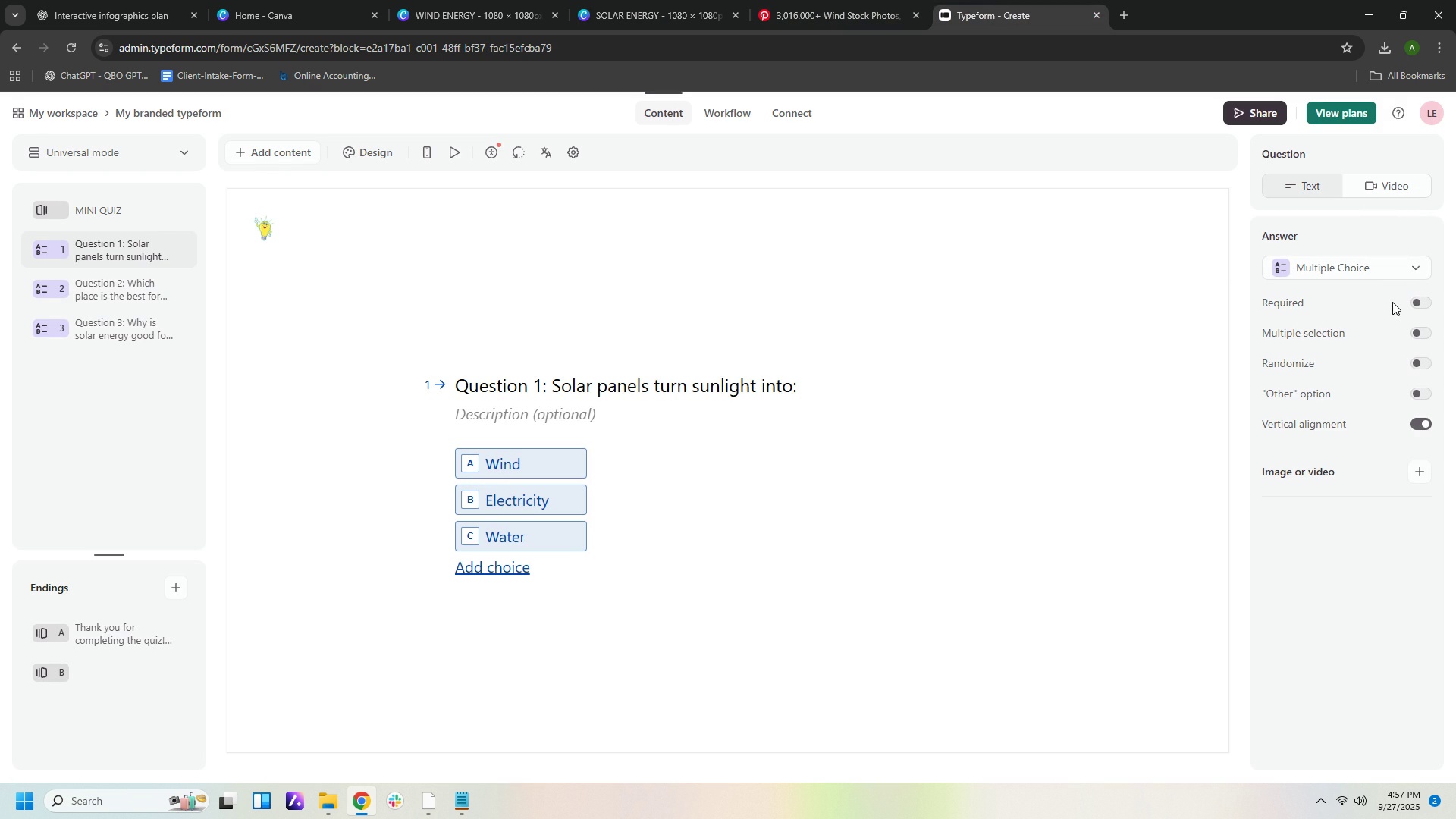 
left_click([1370, 260])
 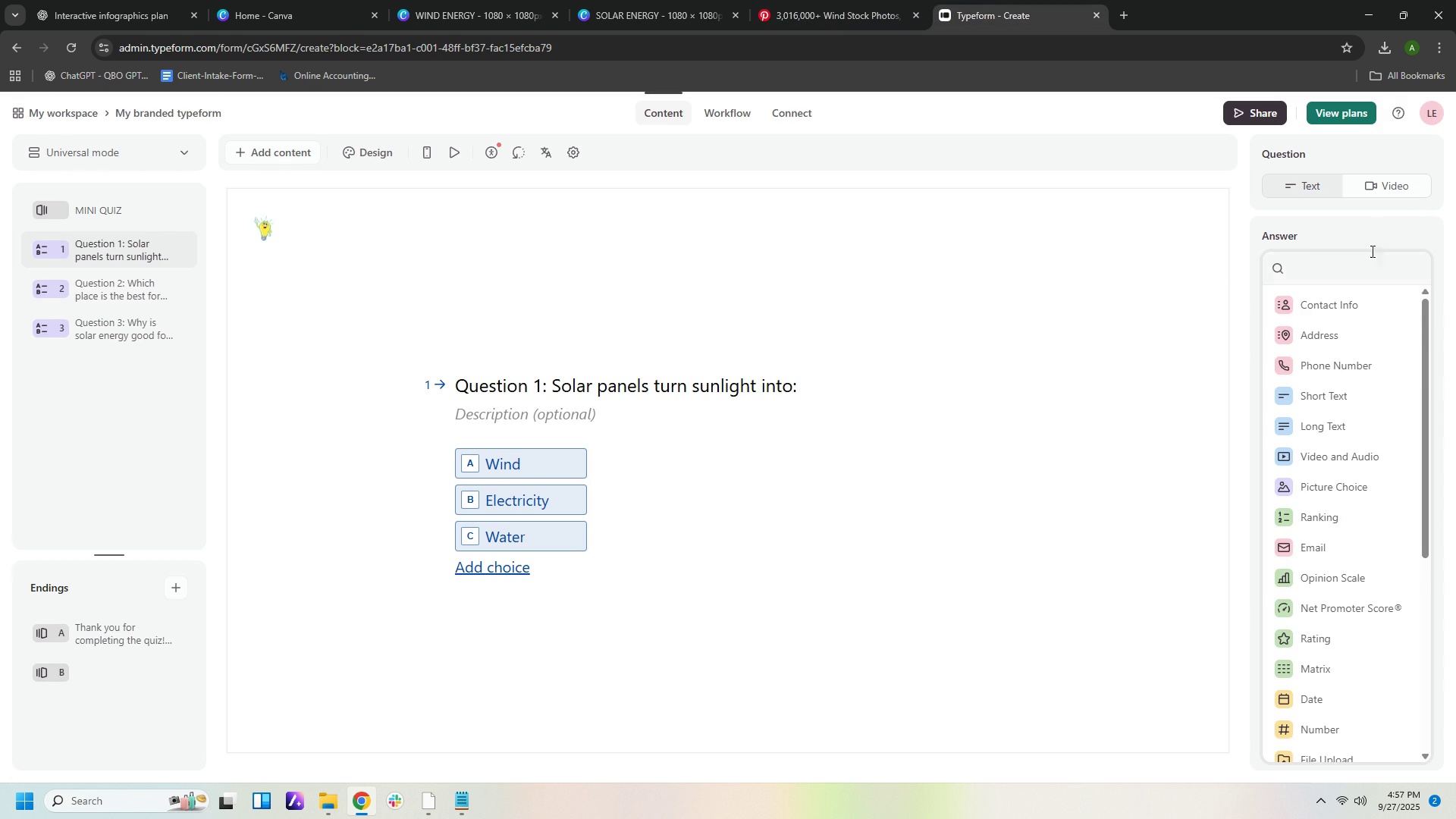 
double_click([1368, 237])
 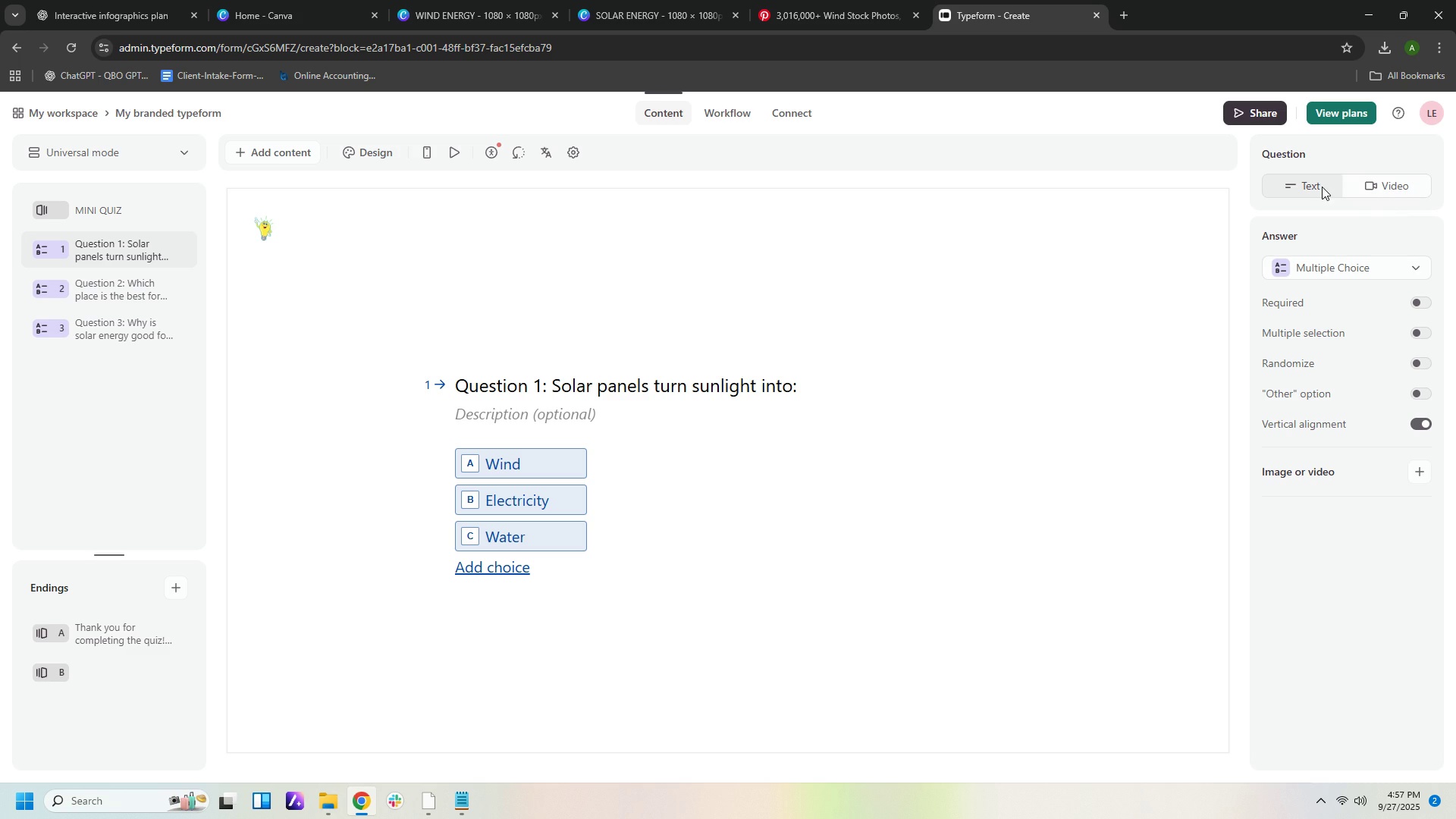 
left_click([1322, 187])
 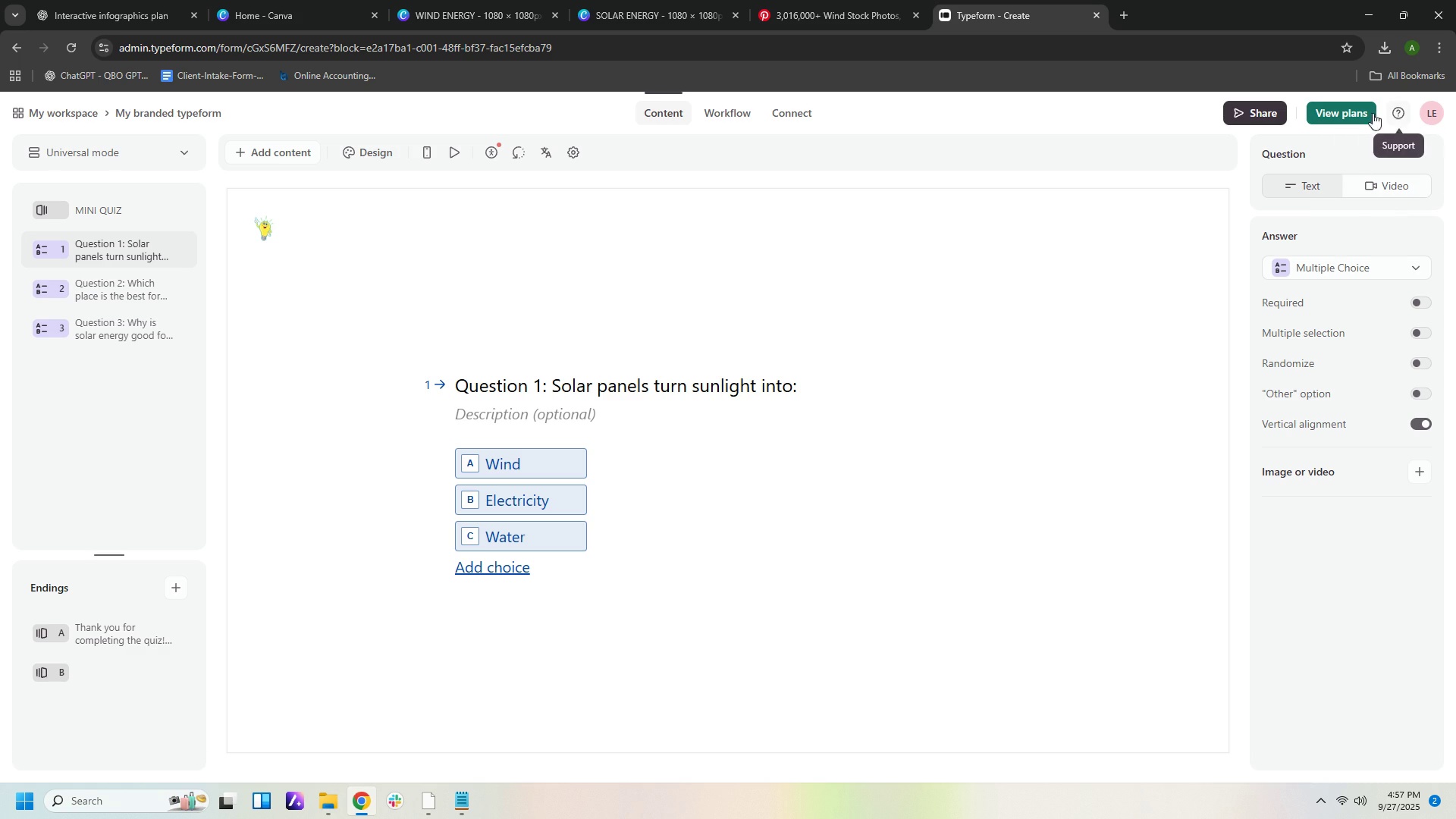 
wait(5.17)
 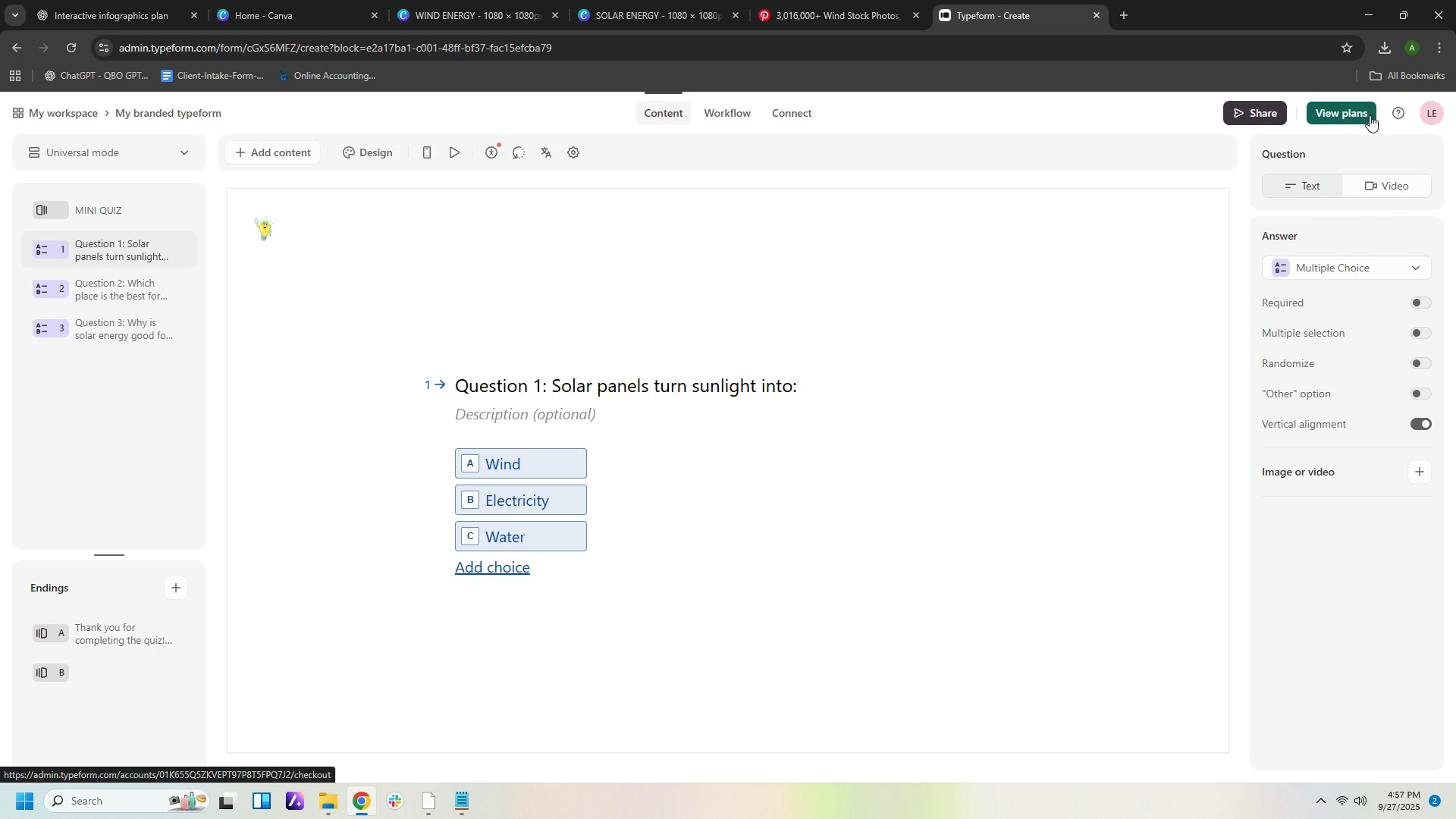 
left_click([748, 120])
 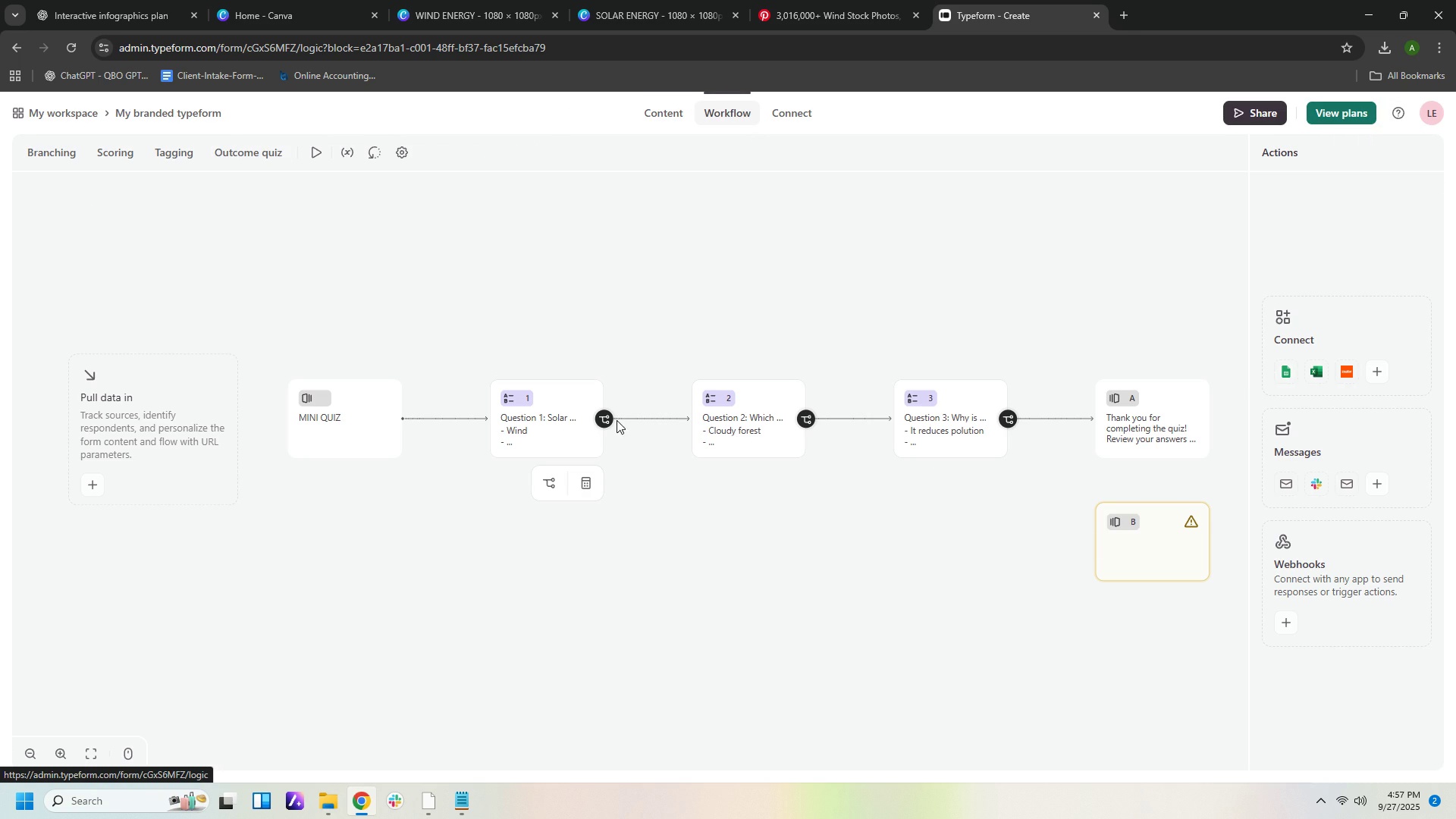 
left_click([606, 416])